 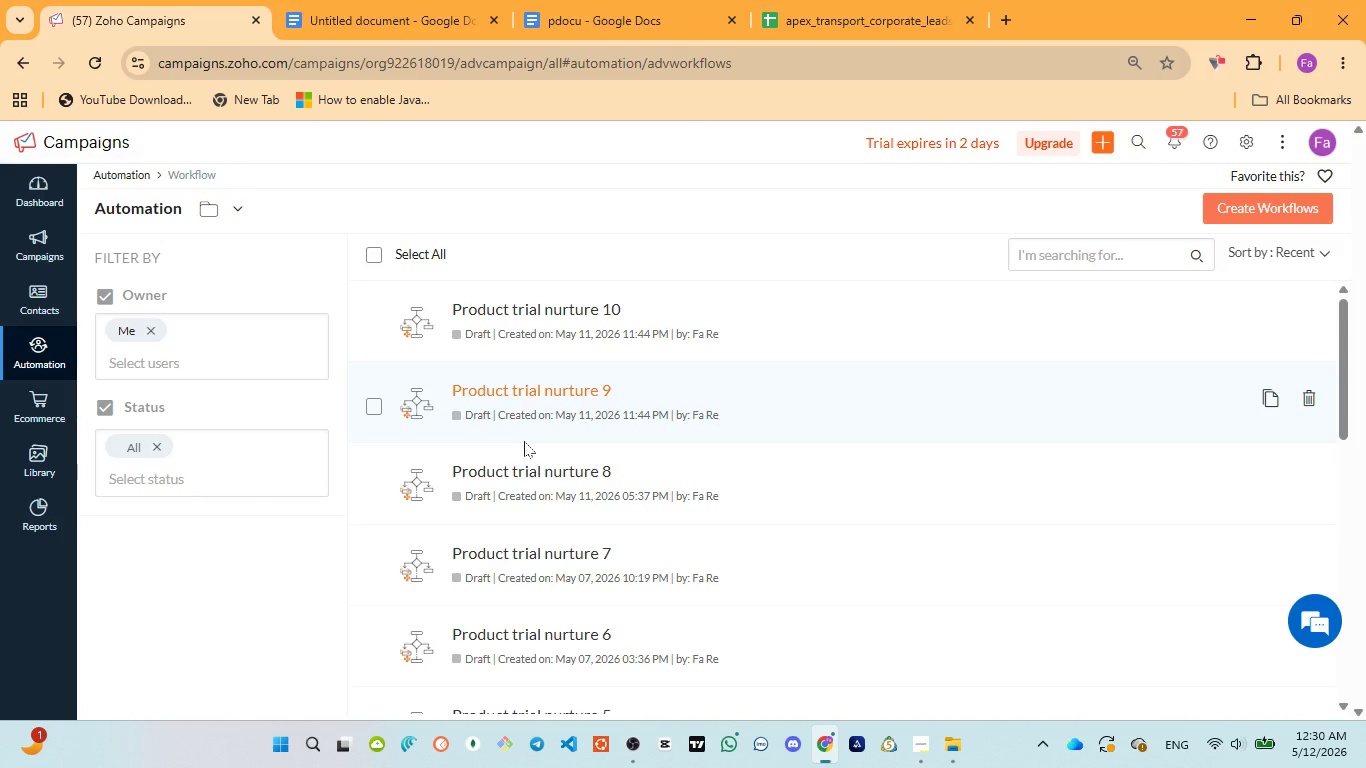 
left_click([557, 310])
 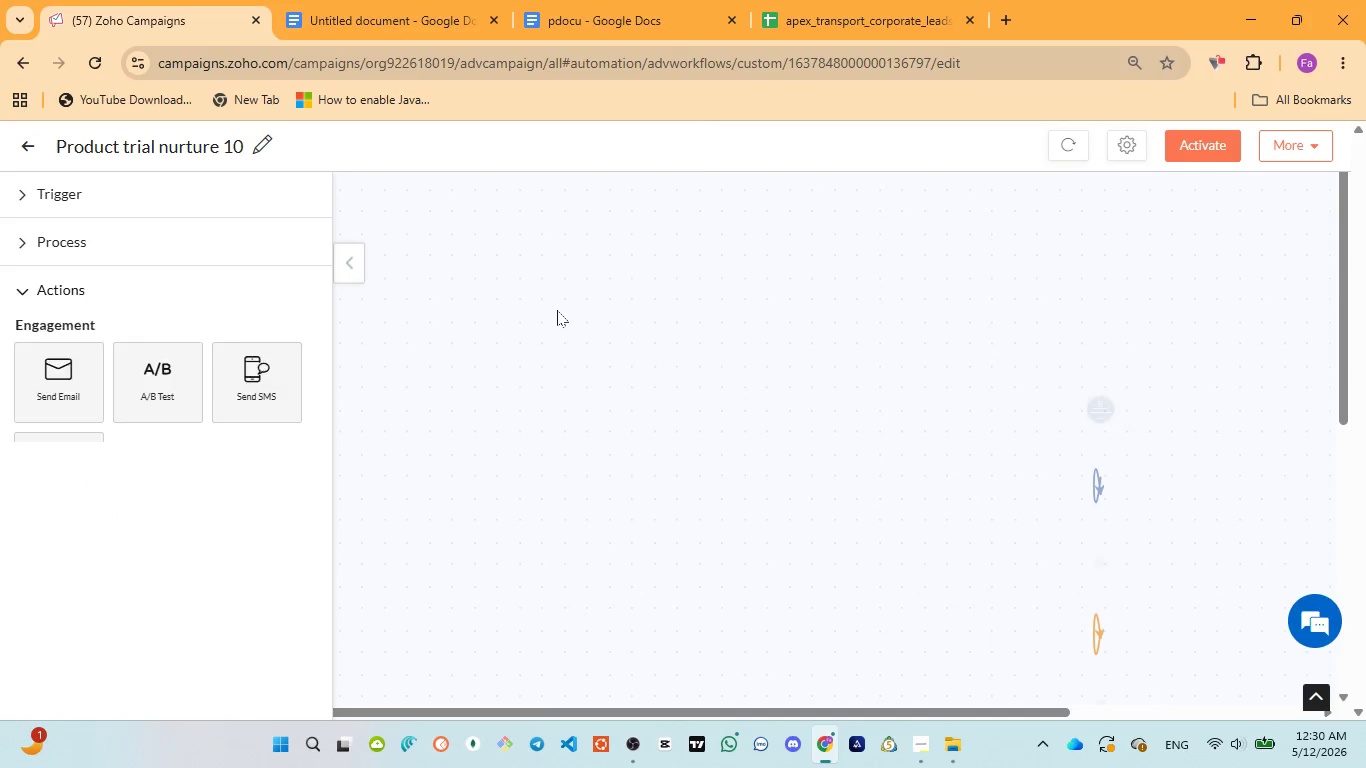 
wait(6.98)
 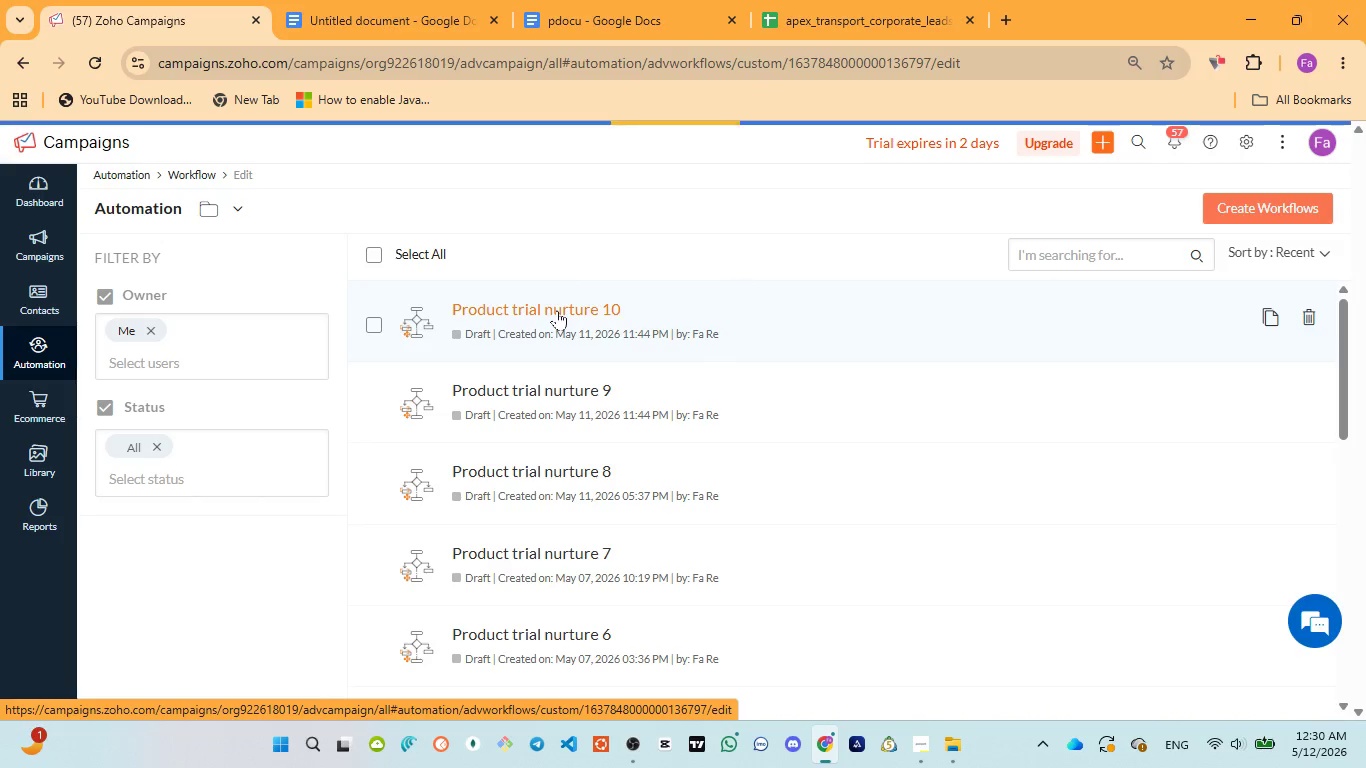 
scroll: coordinate [820, 388], scroll_direction: down, amount: 1.0
 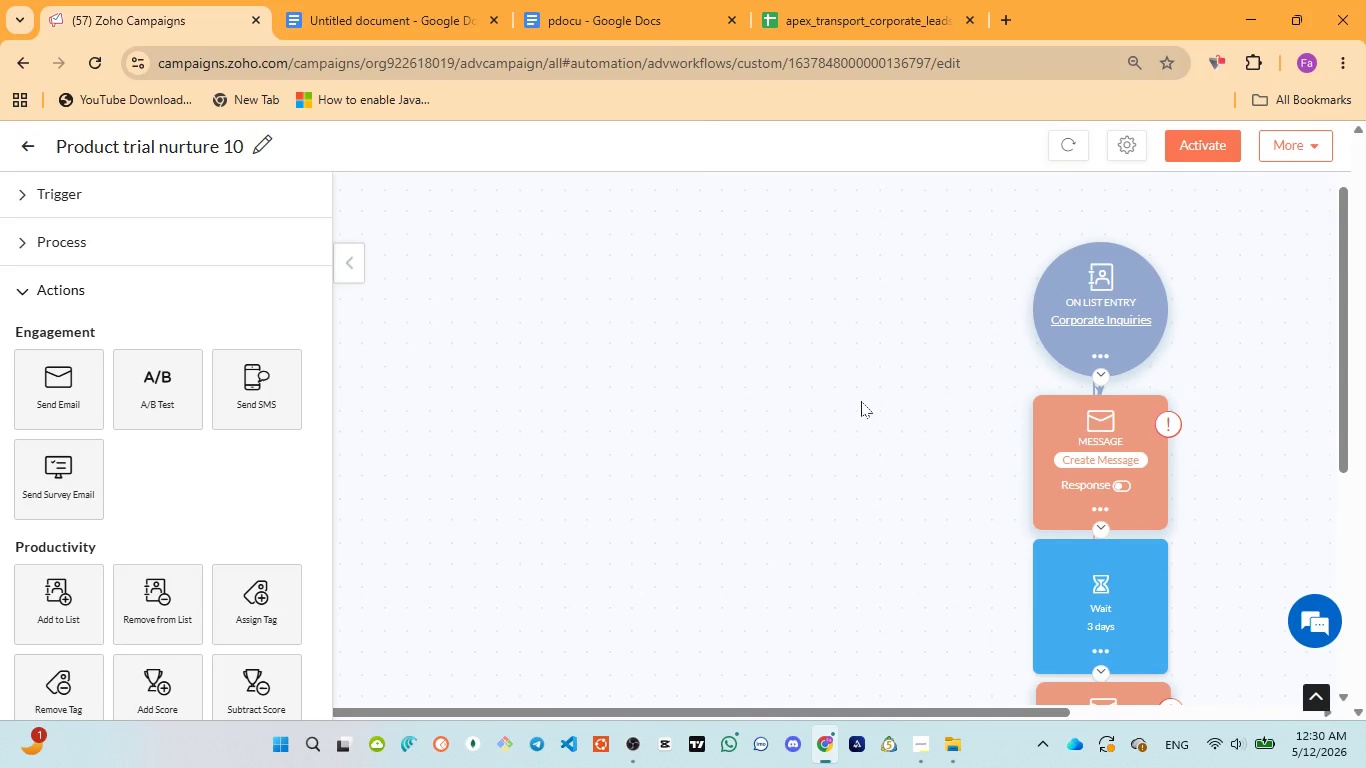 
wait(5.08)
 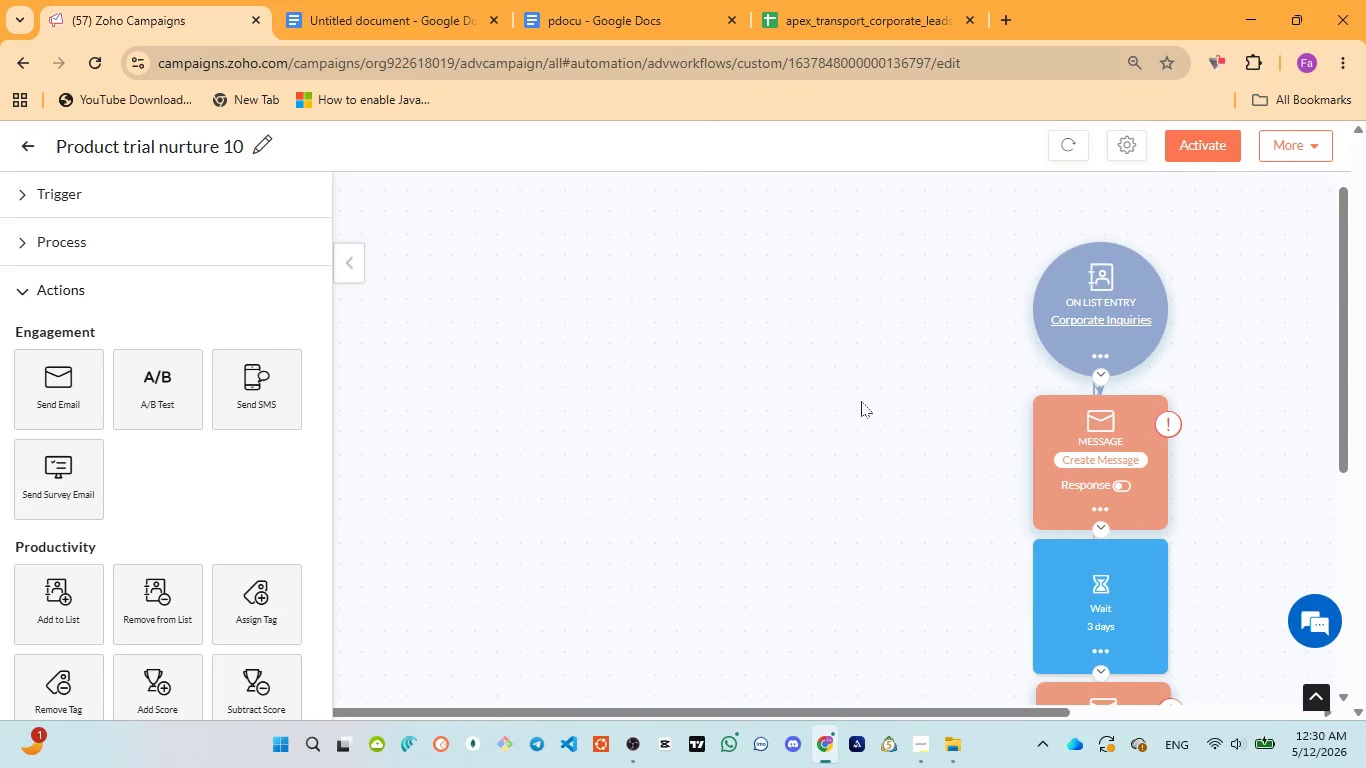 
scroll: coordinate [862, 402], scroll_direction: down, amount: 6.0
 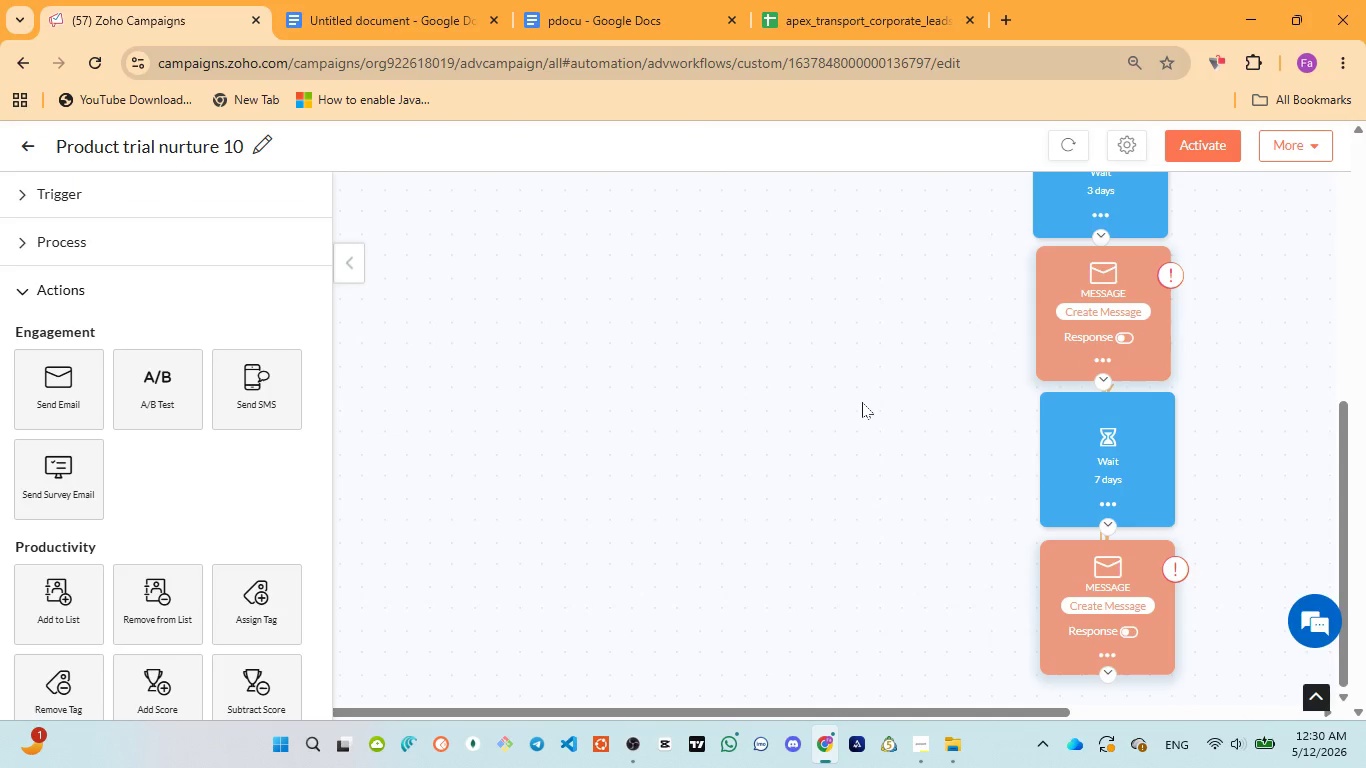 
scroll: coordinate [862, 402], scroll_direction: up, amount: 10.0
 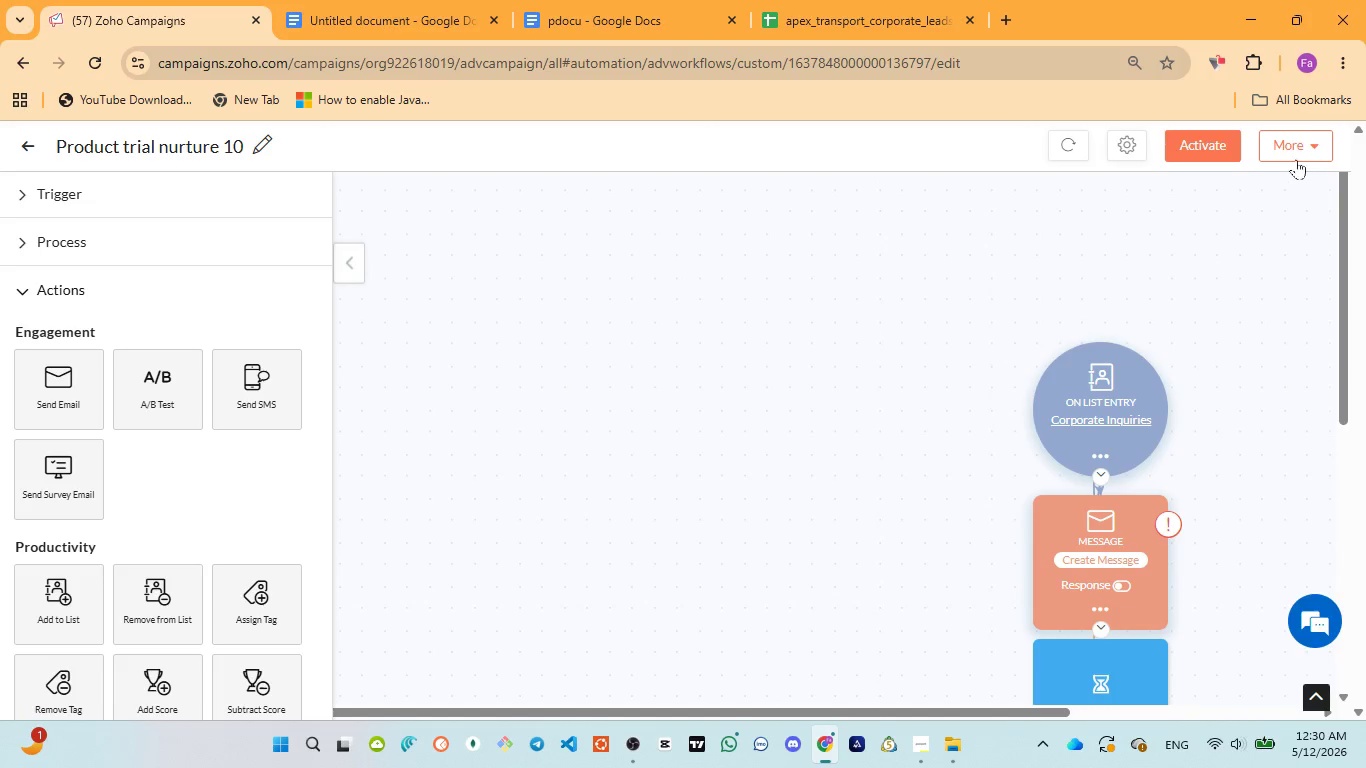 
left_click([1307, 145])
 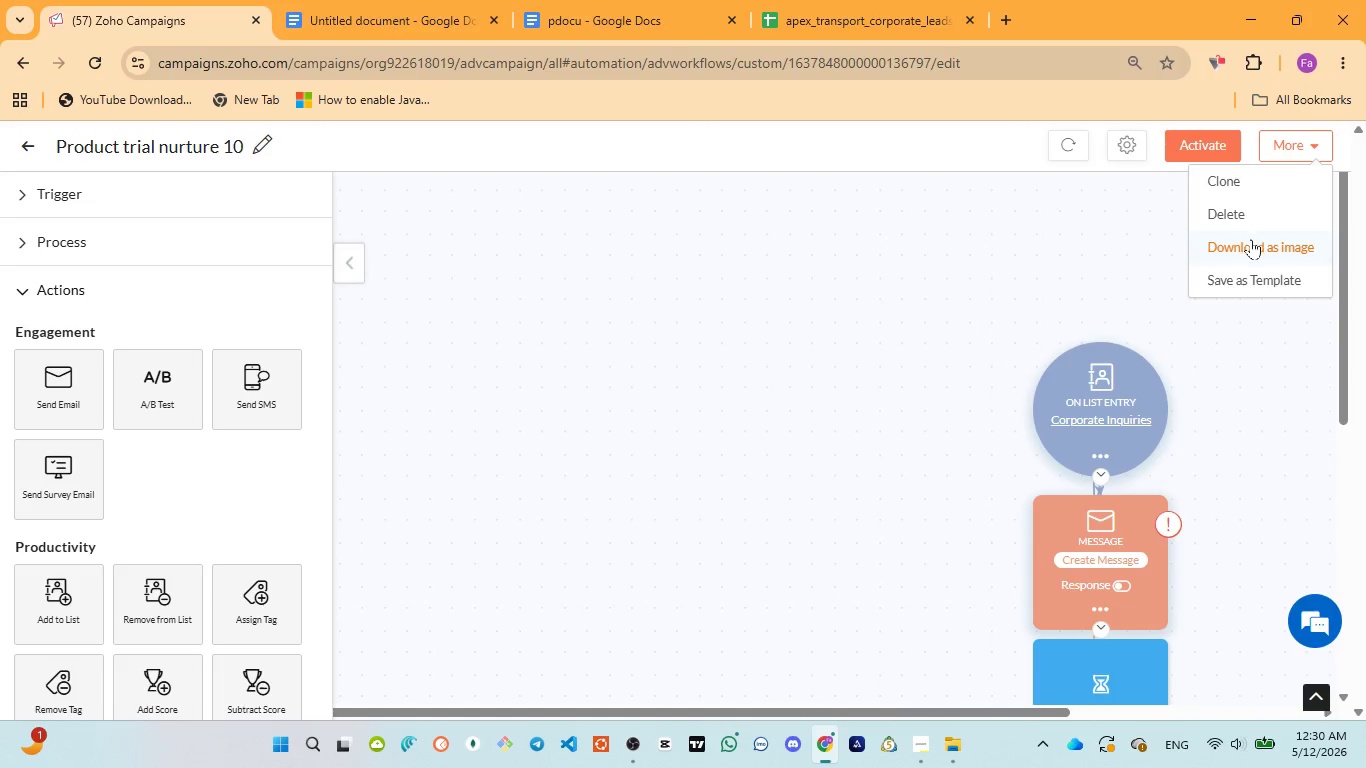 
left_click([1251, 242])
 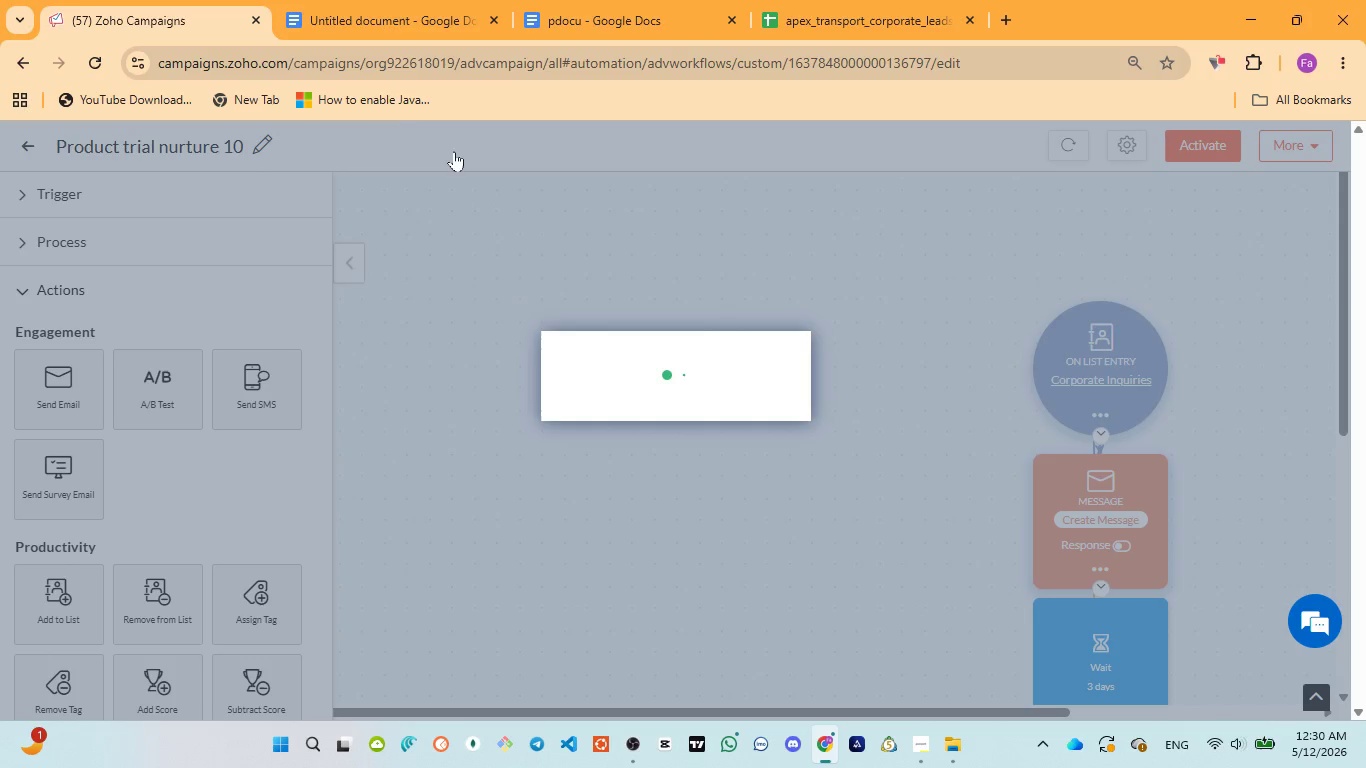 
left_click([385, 7])
 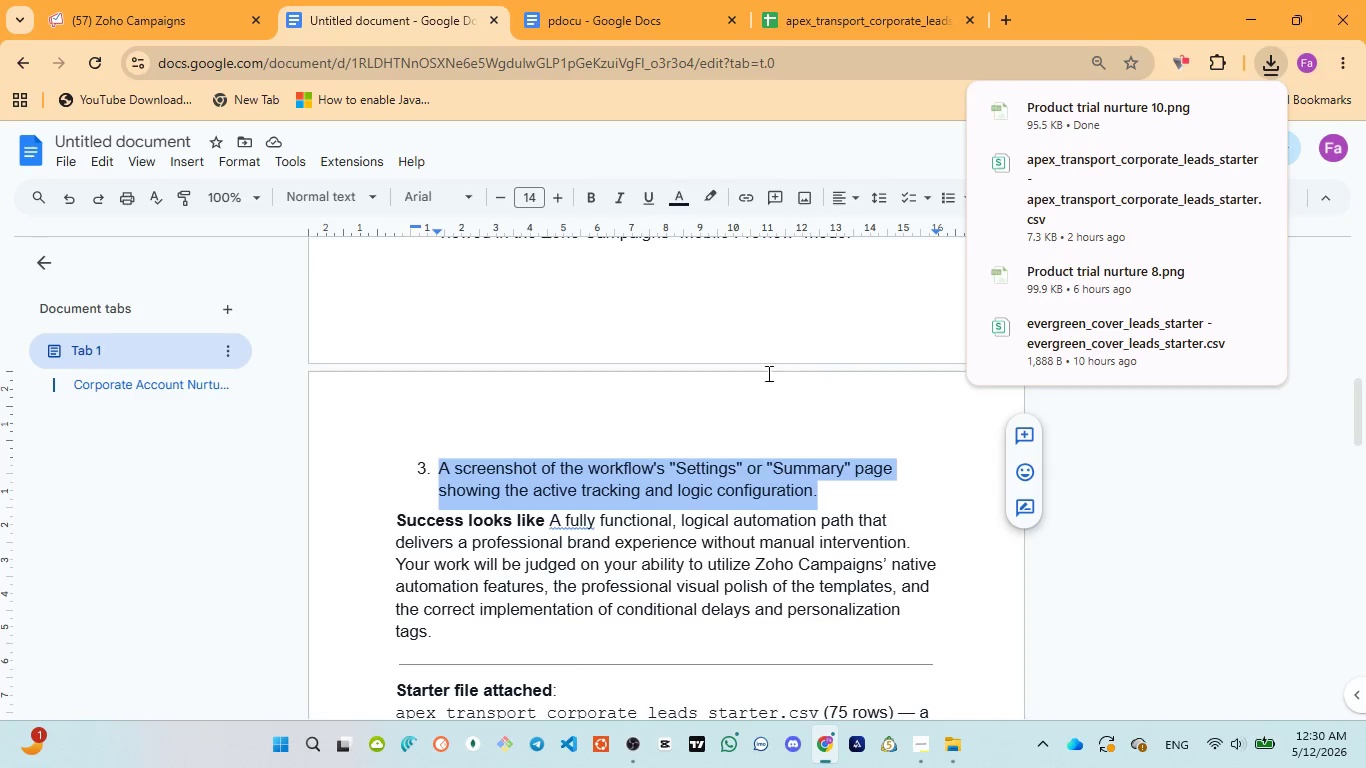 
wait(6.53)
 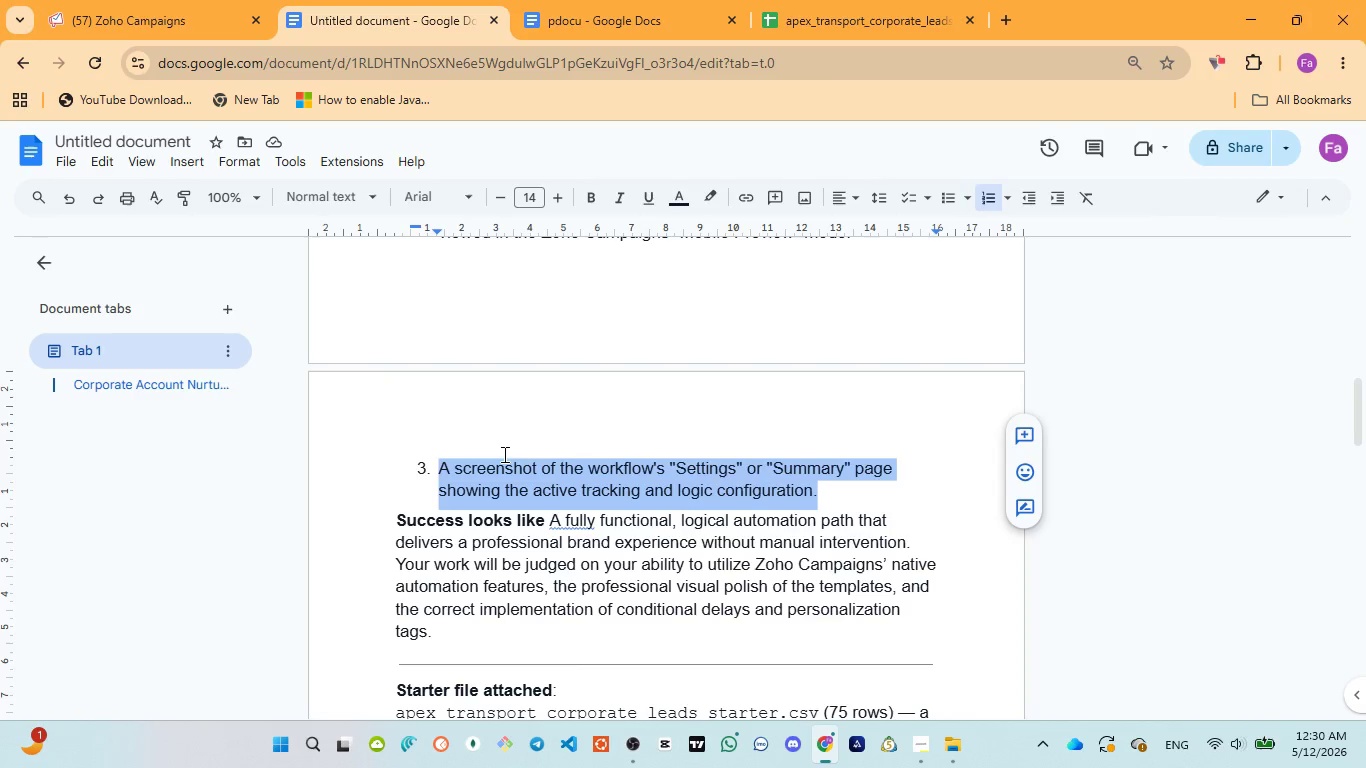 
left_click([123, 25])
 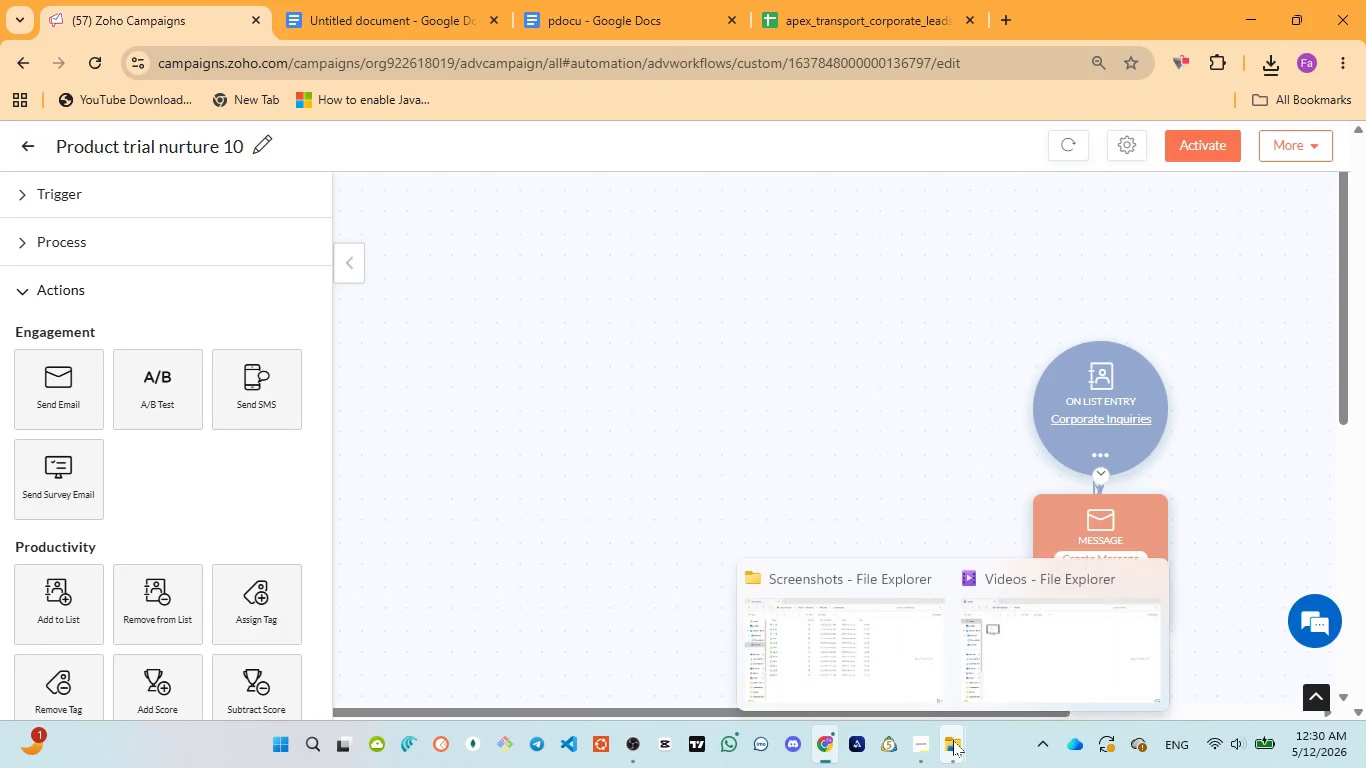 
left_click([854, 652])
 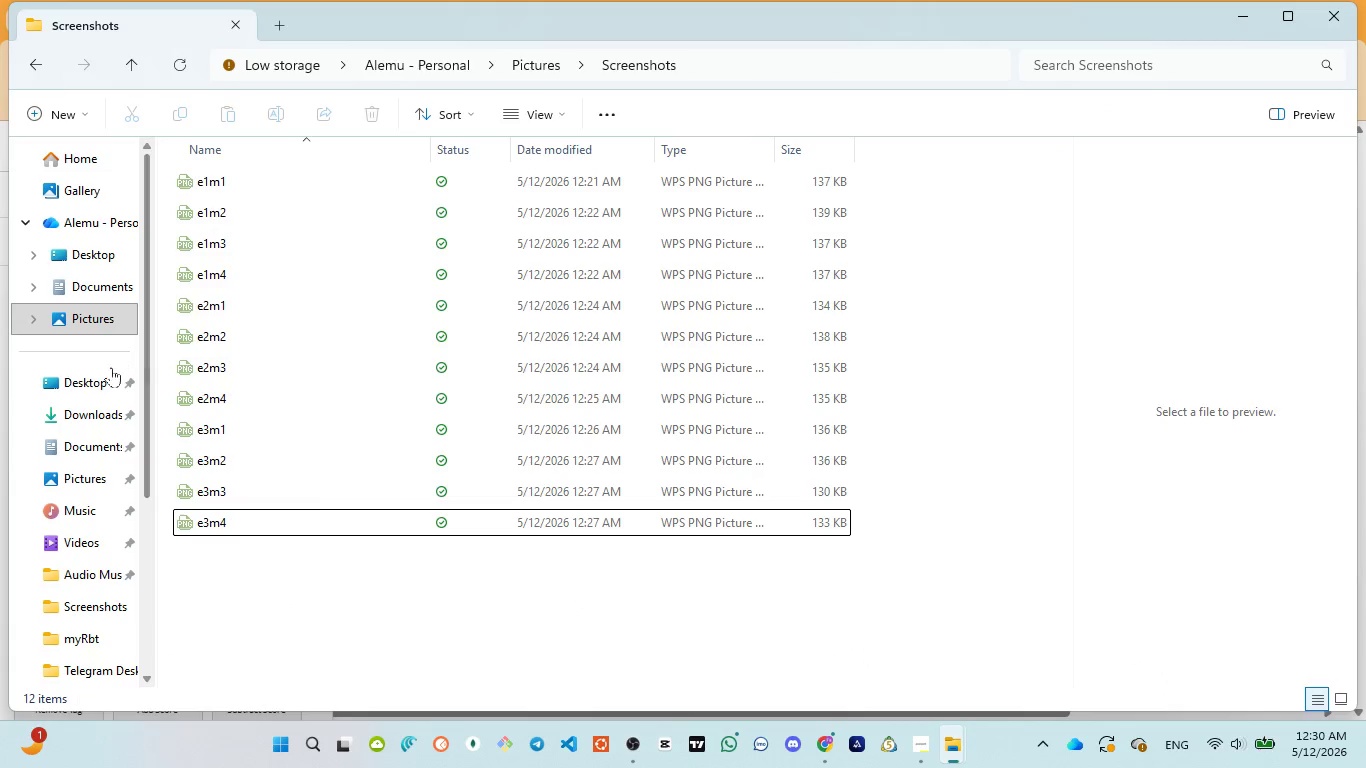 
left_click([94, 408])
 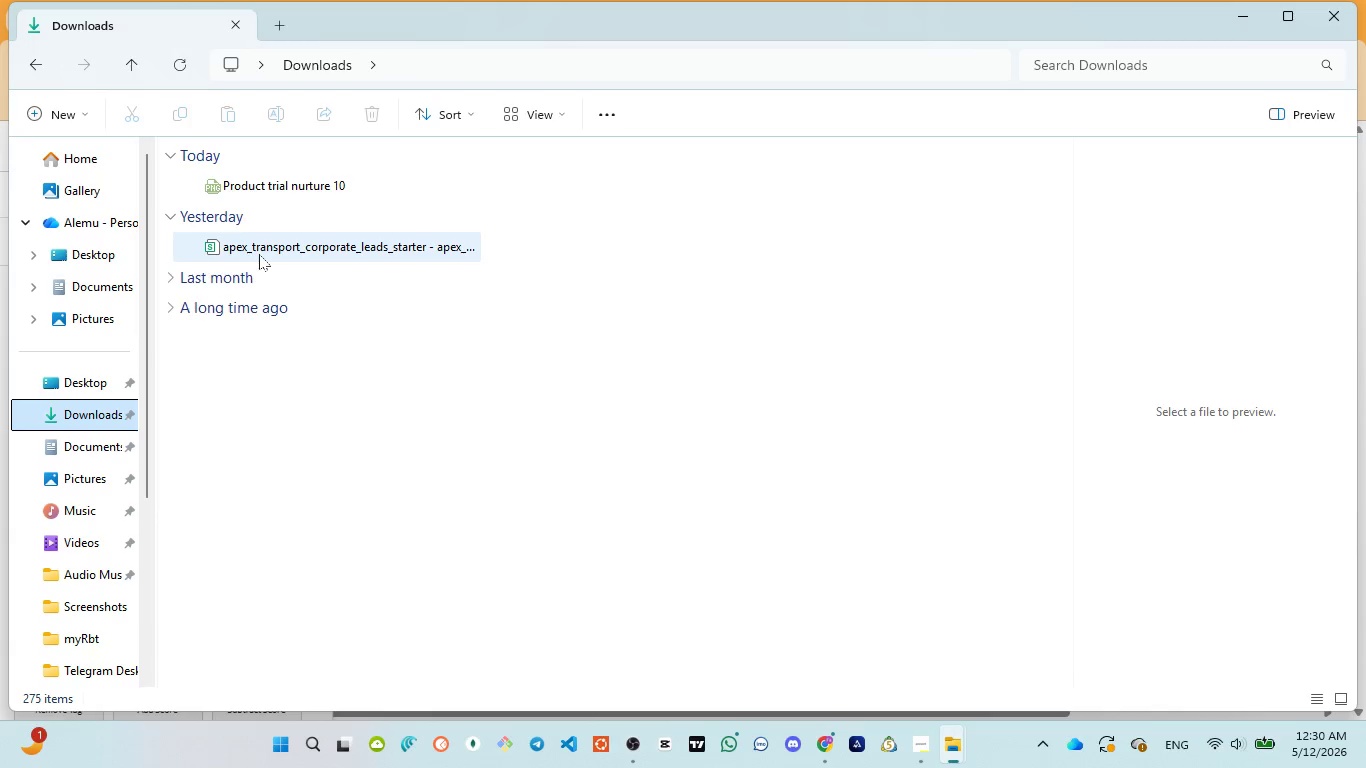 
left_click([276, 249])
 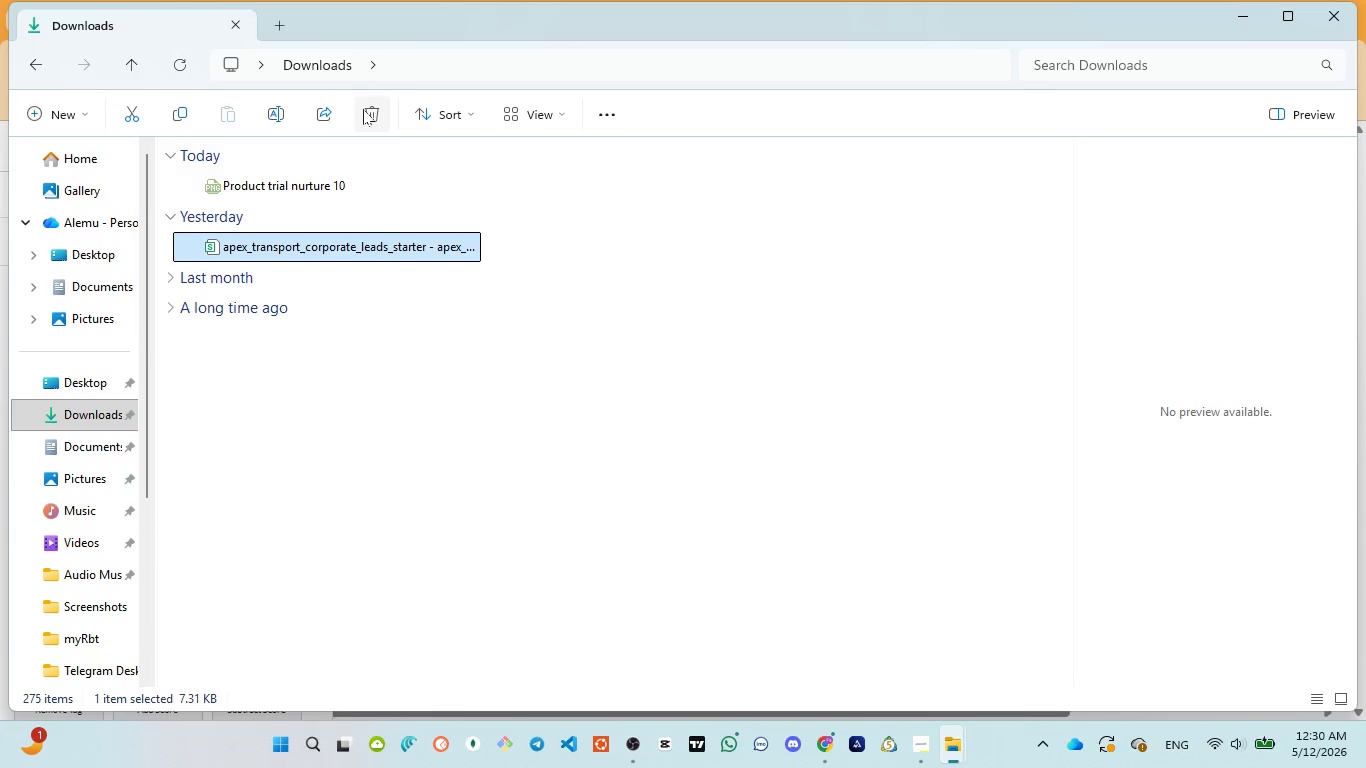 
left_click([364, 110])
 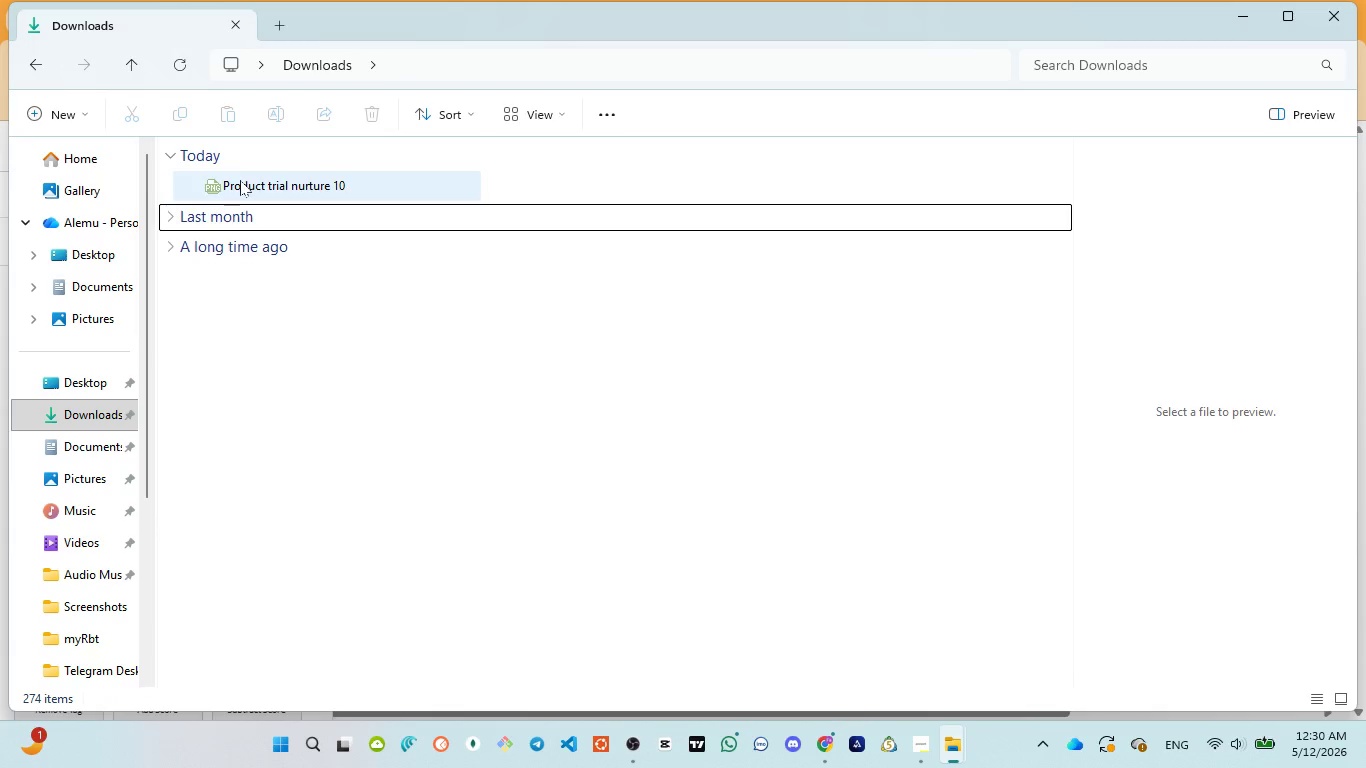 
left_click([240, 180])
 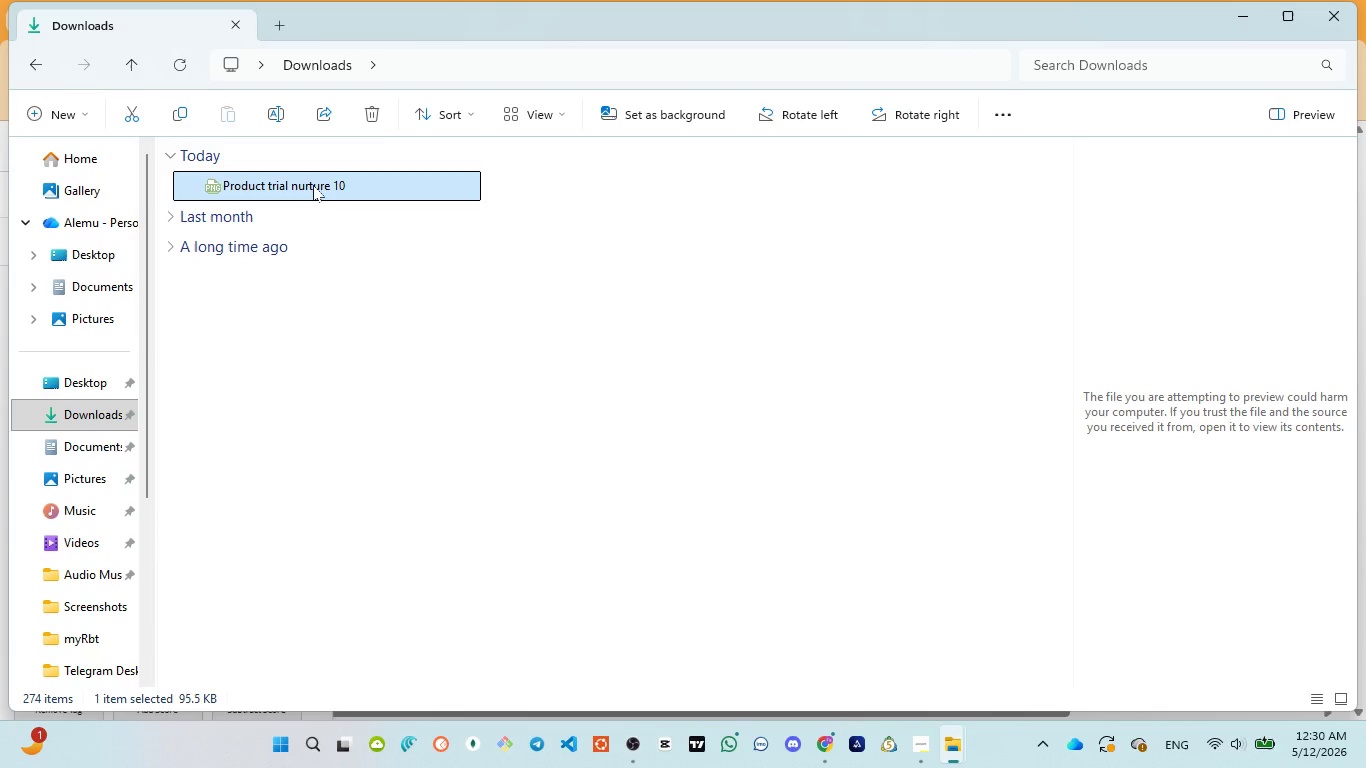 
left_click([313, 185])
 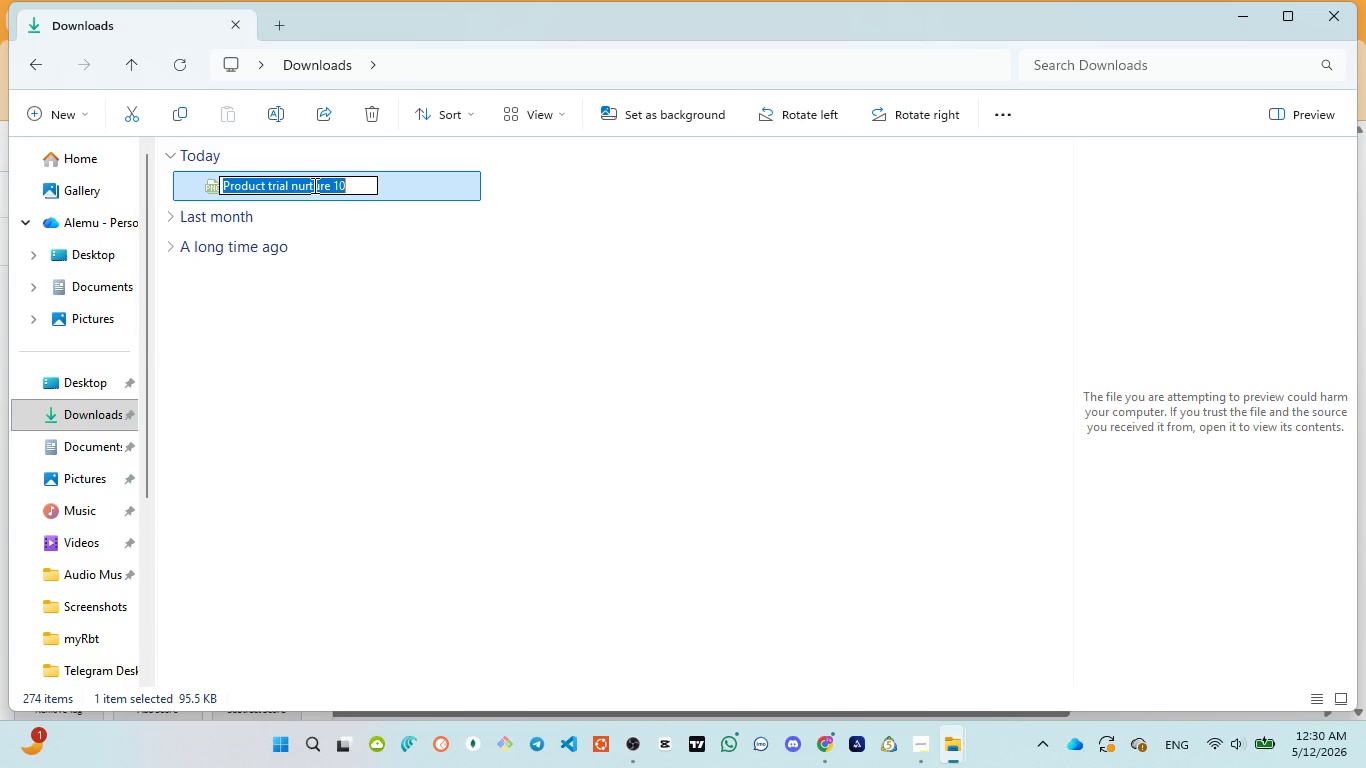 
type(visual workflow)
 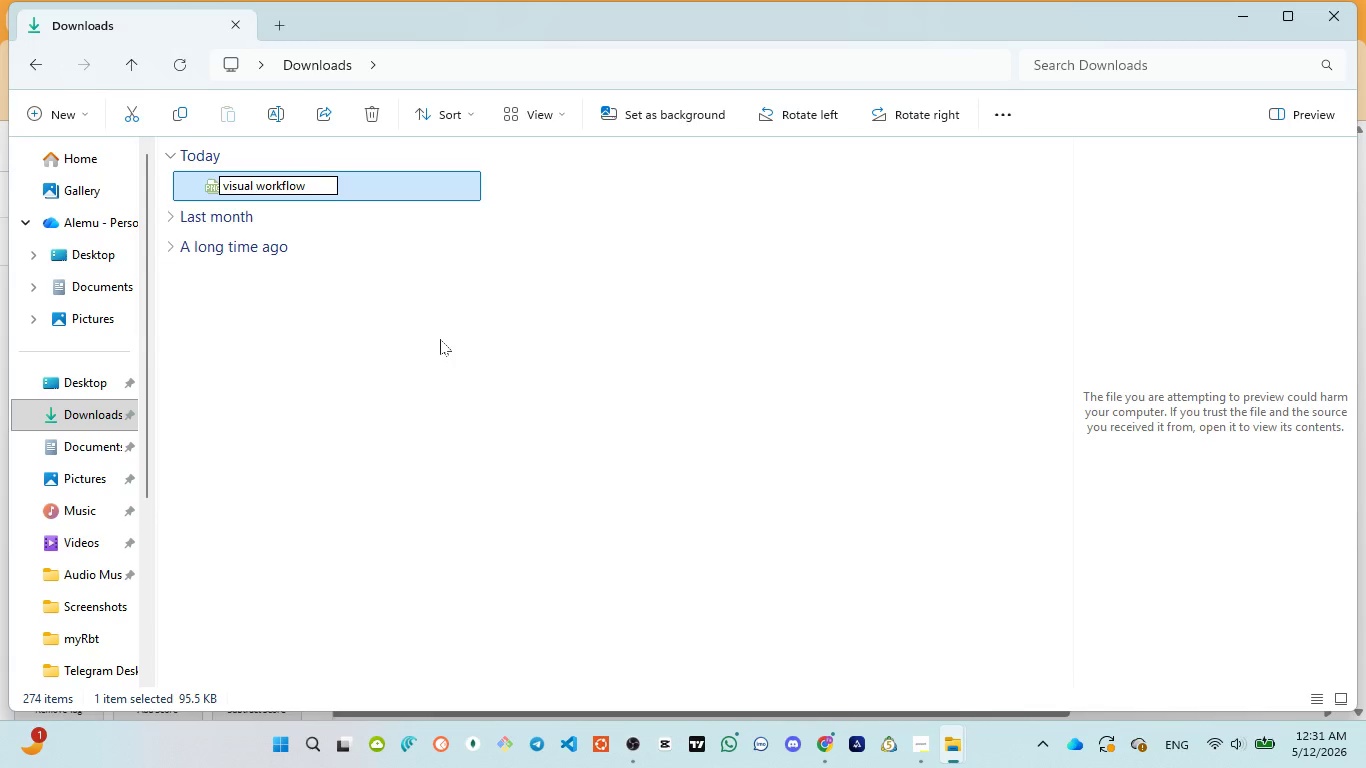 
left_click([487, 428])
 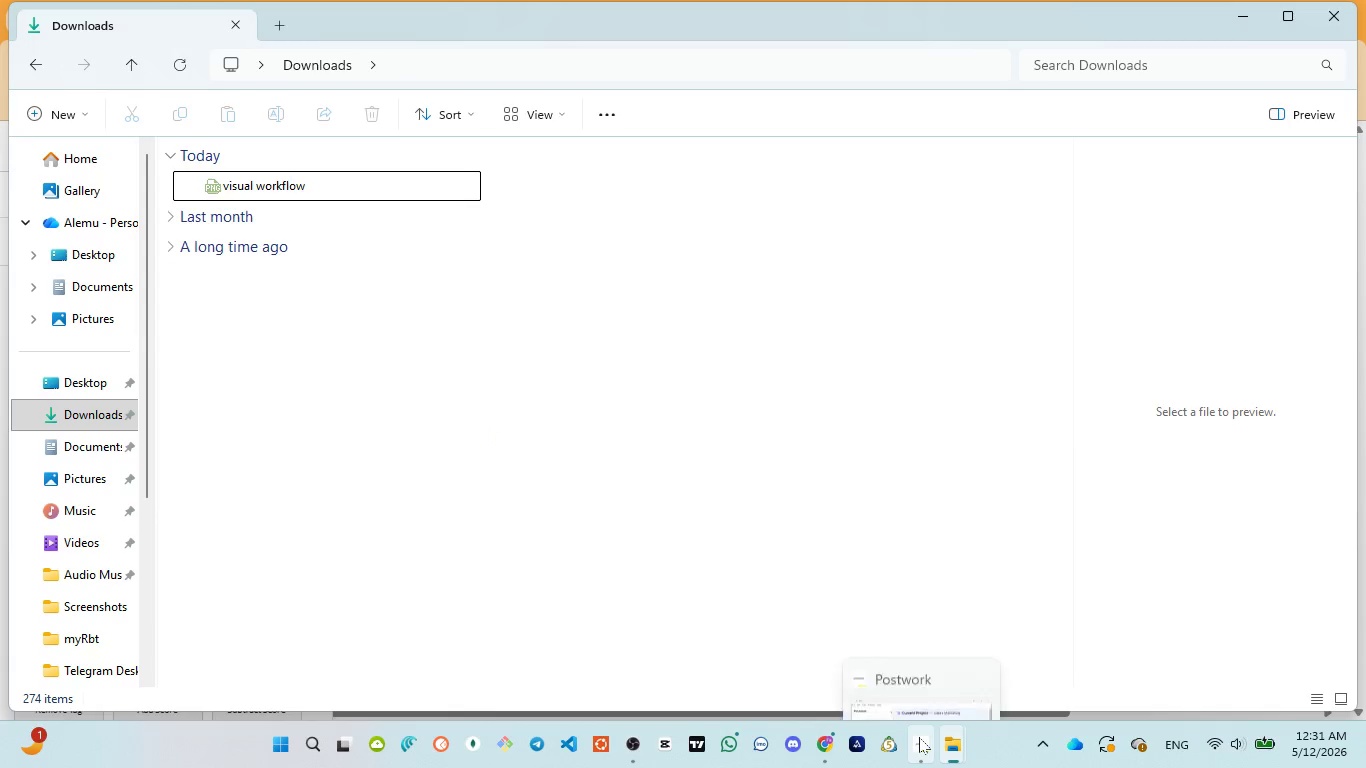 
left_click([913, 640])